 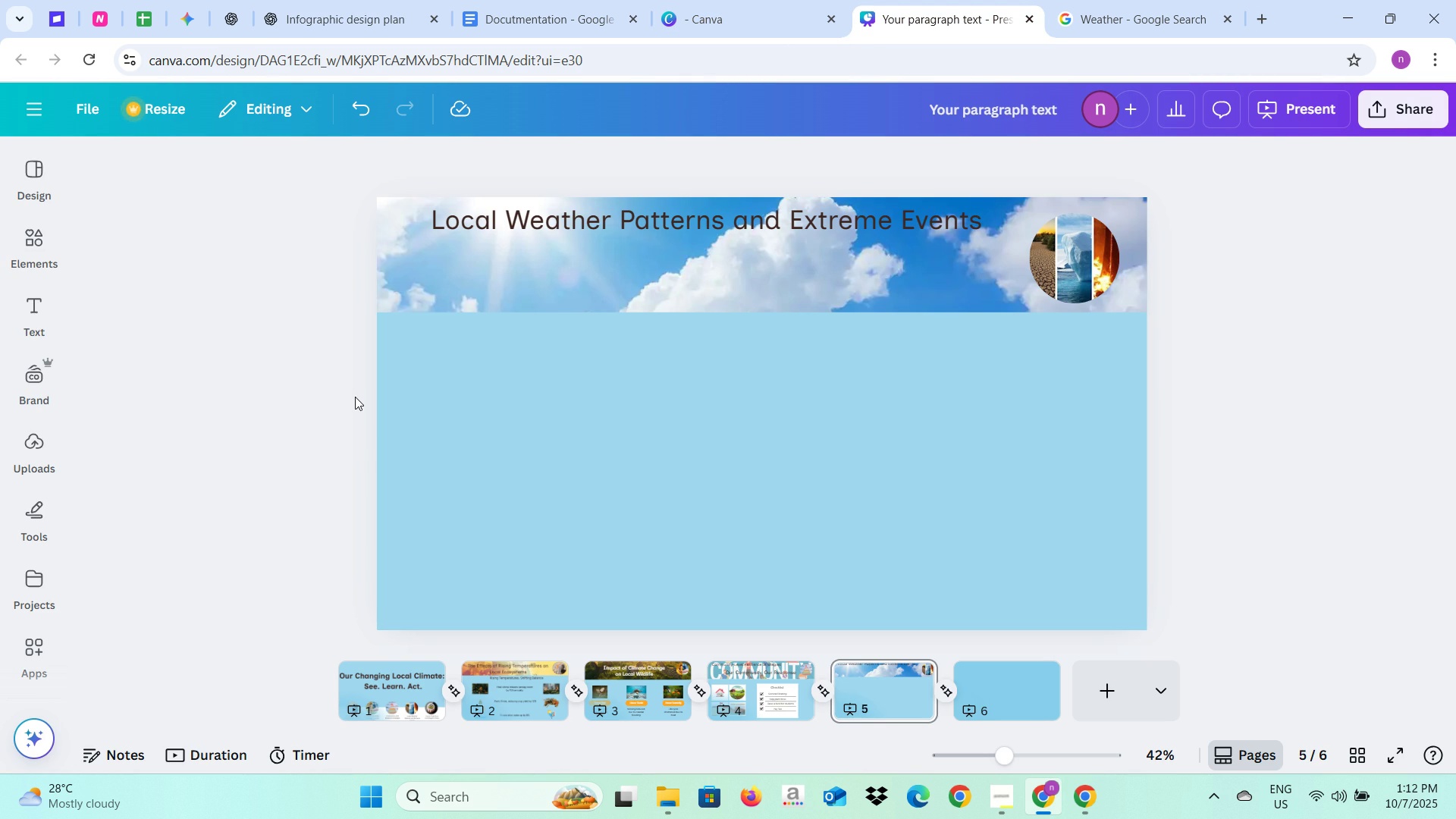 
mouse_move([366, 378])
 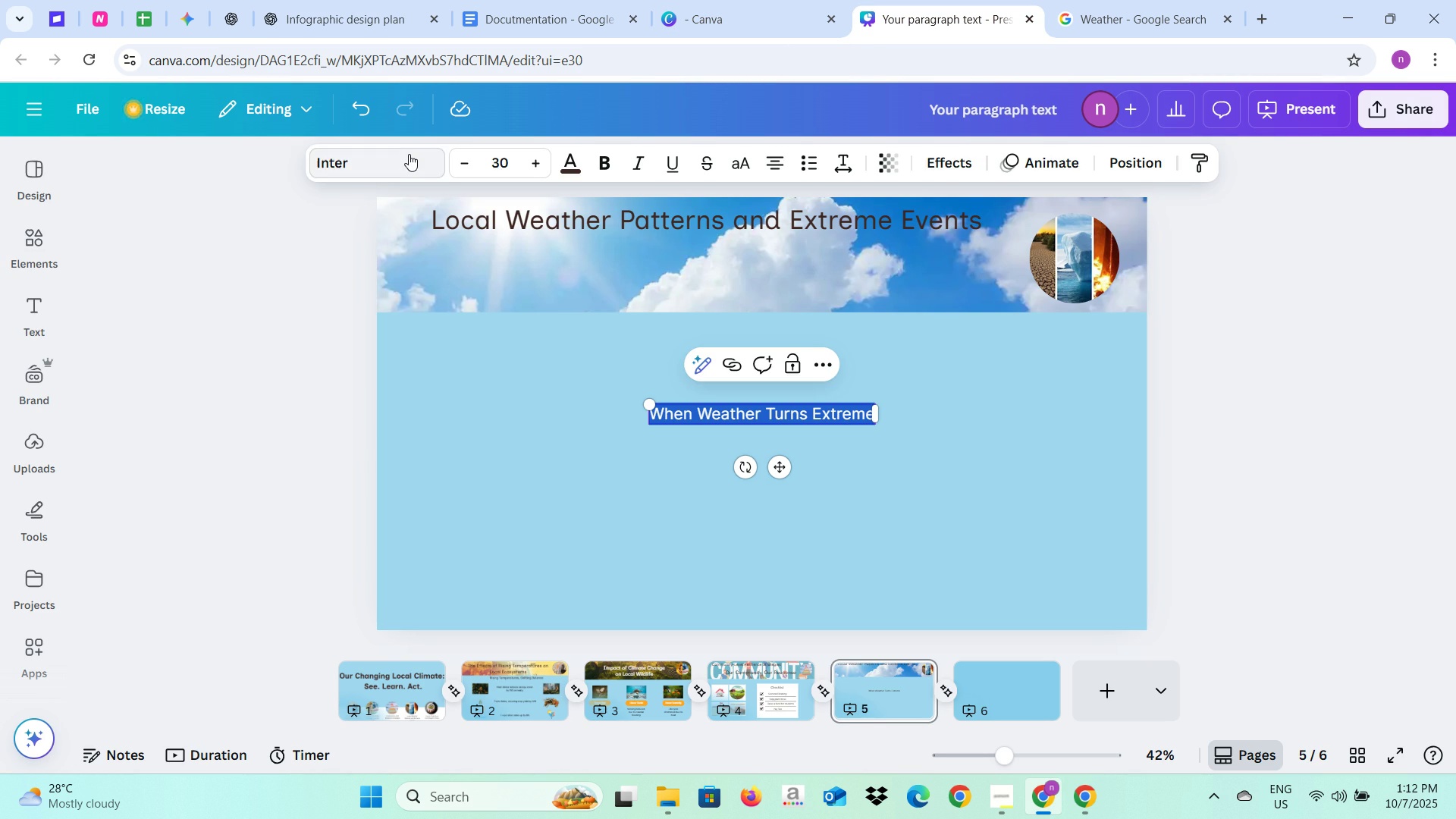 
left_click([409, 154])
 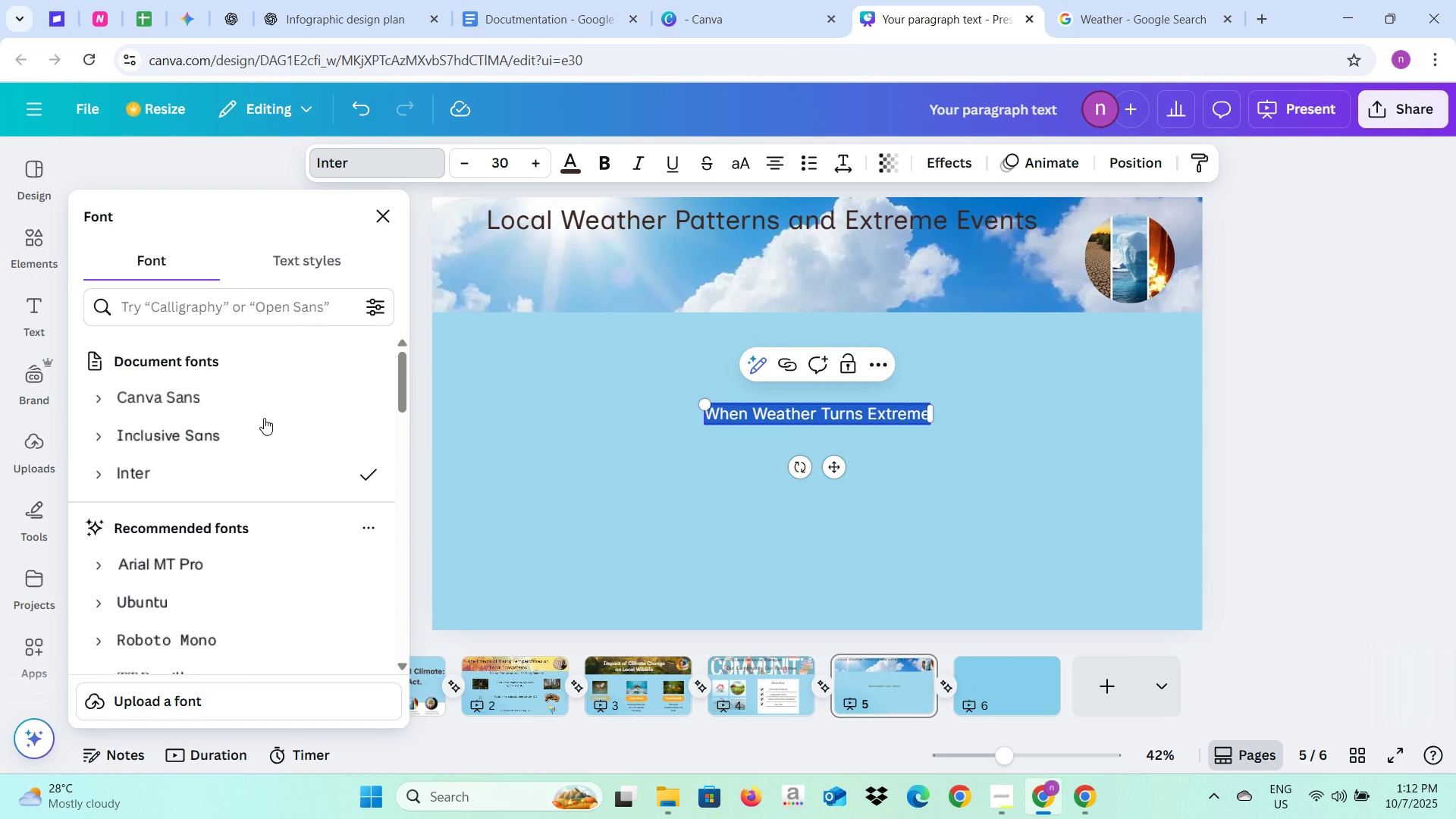 
left_click([253, 441])
 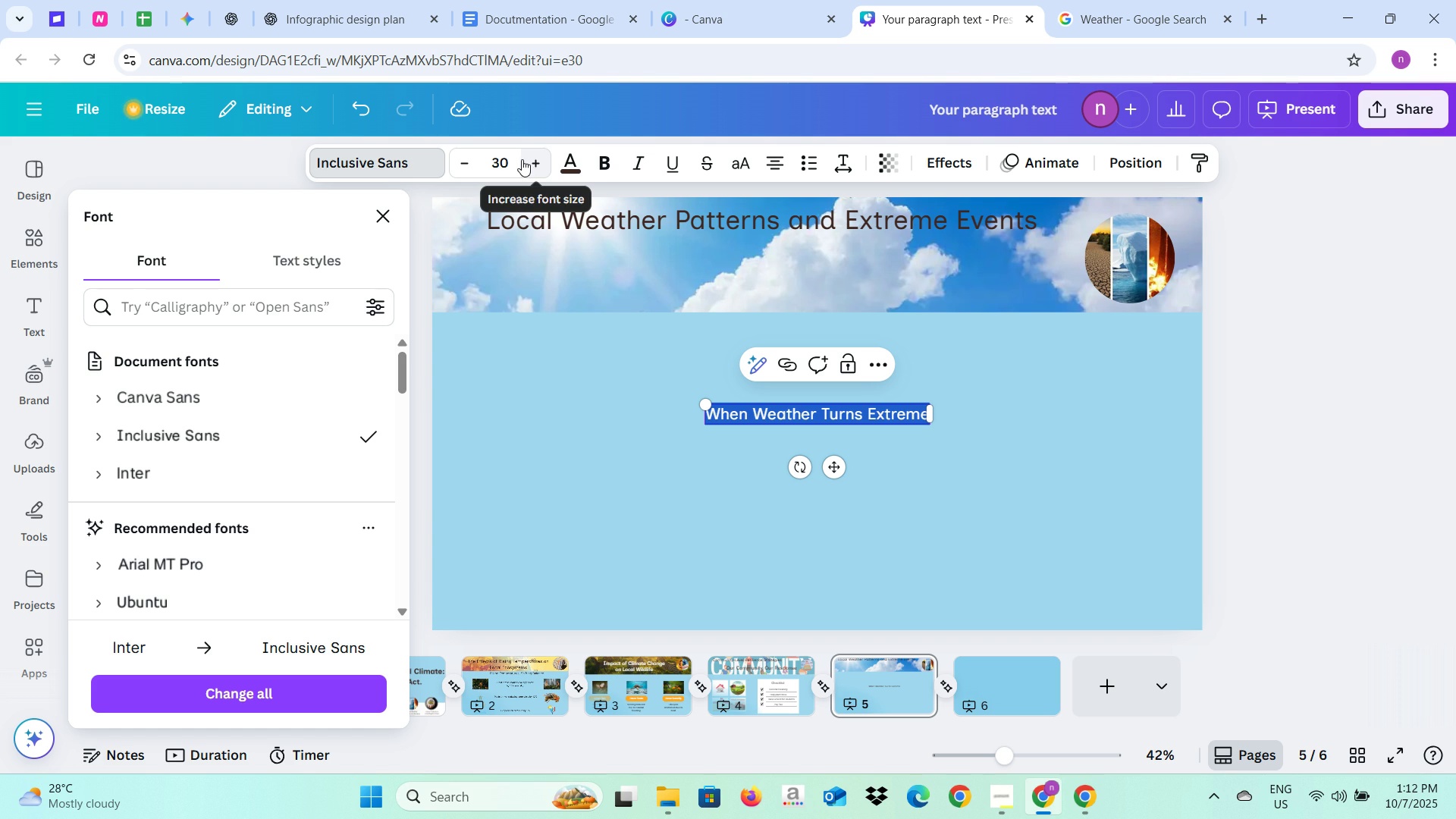 
left_click([519, 159])
 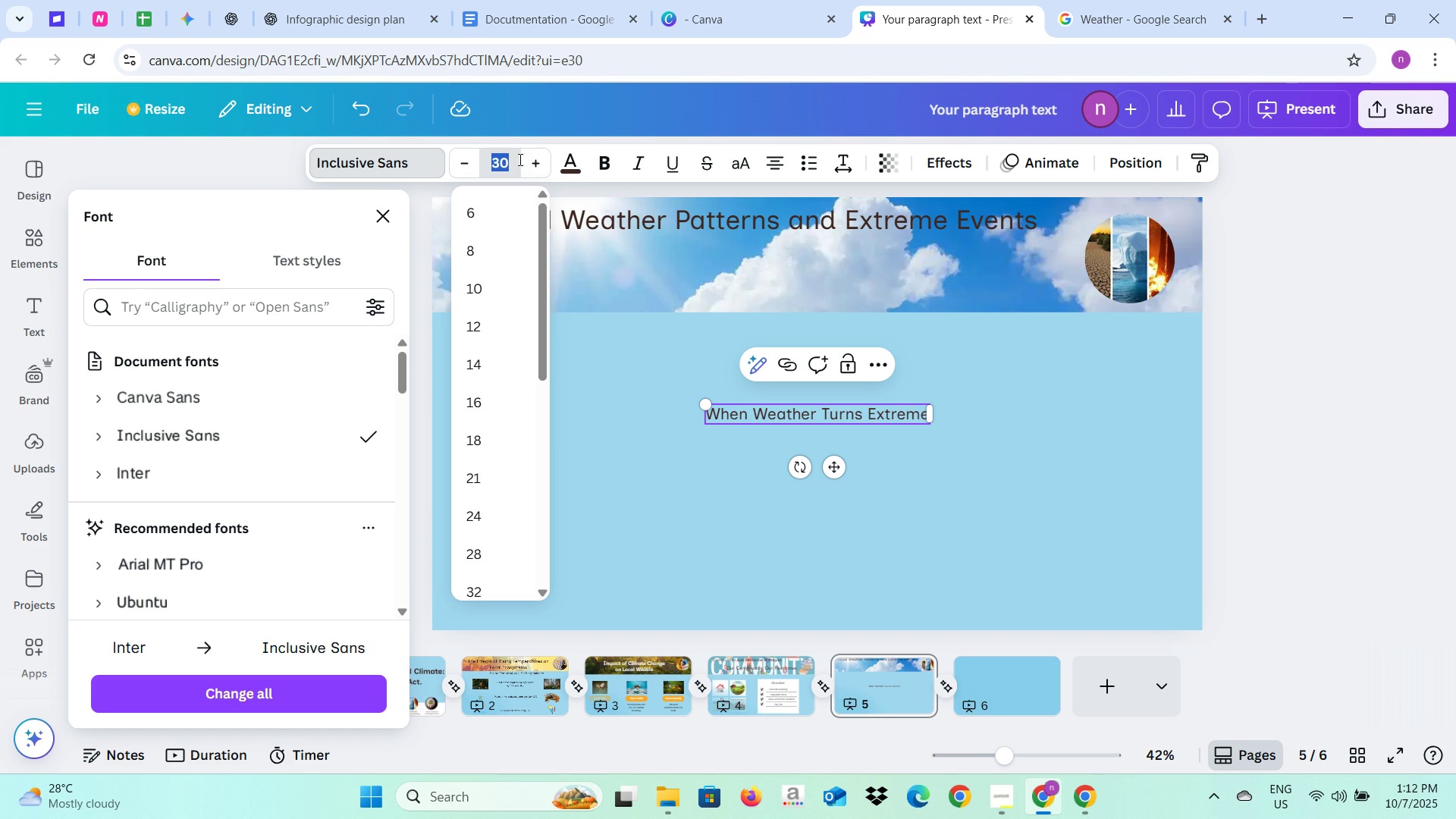 
type(65)
 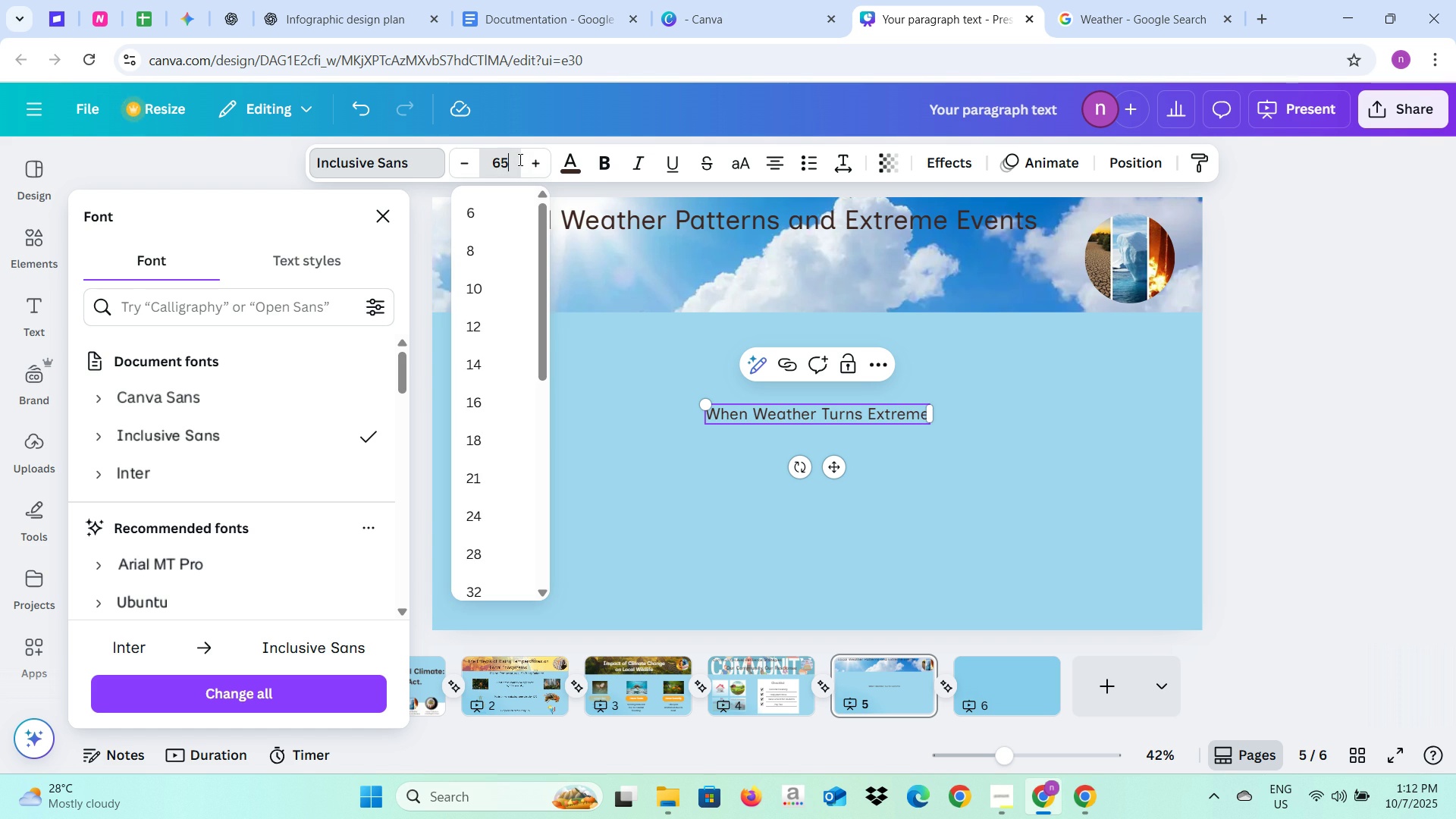 
key(Enter)
 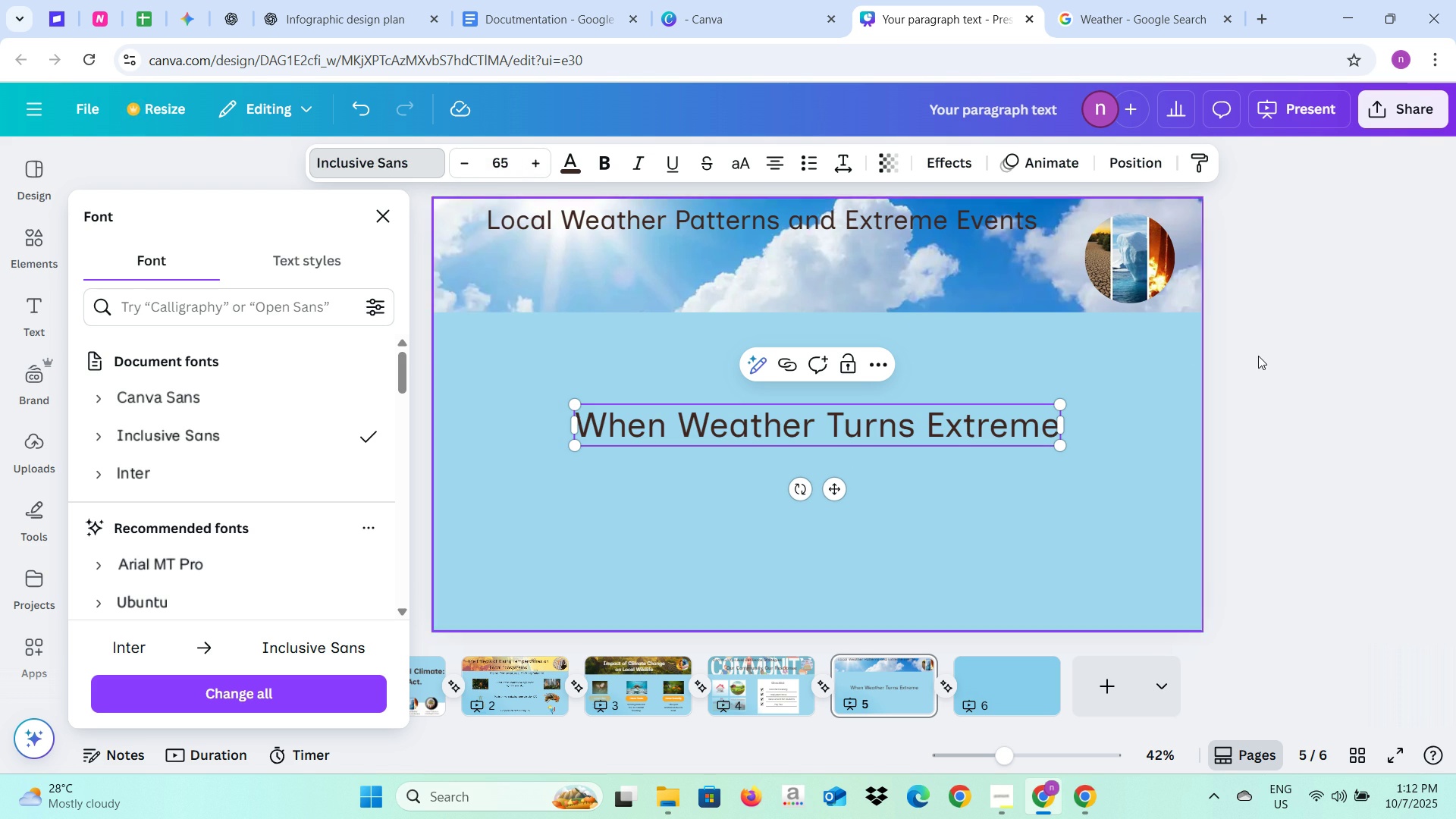 
left_click([1266, 362])
 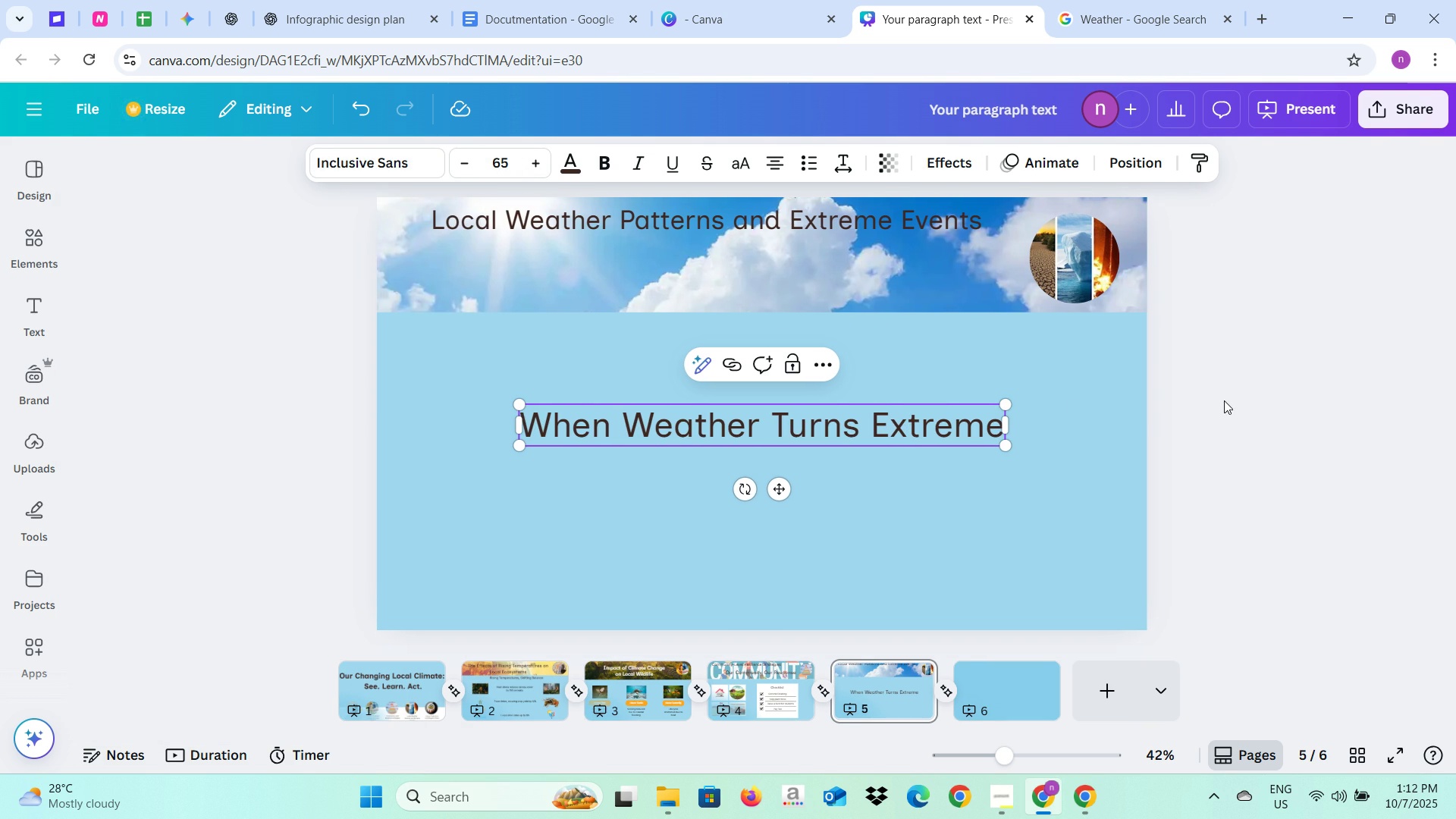 
left_click([1224, 400])